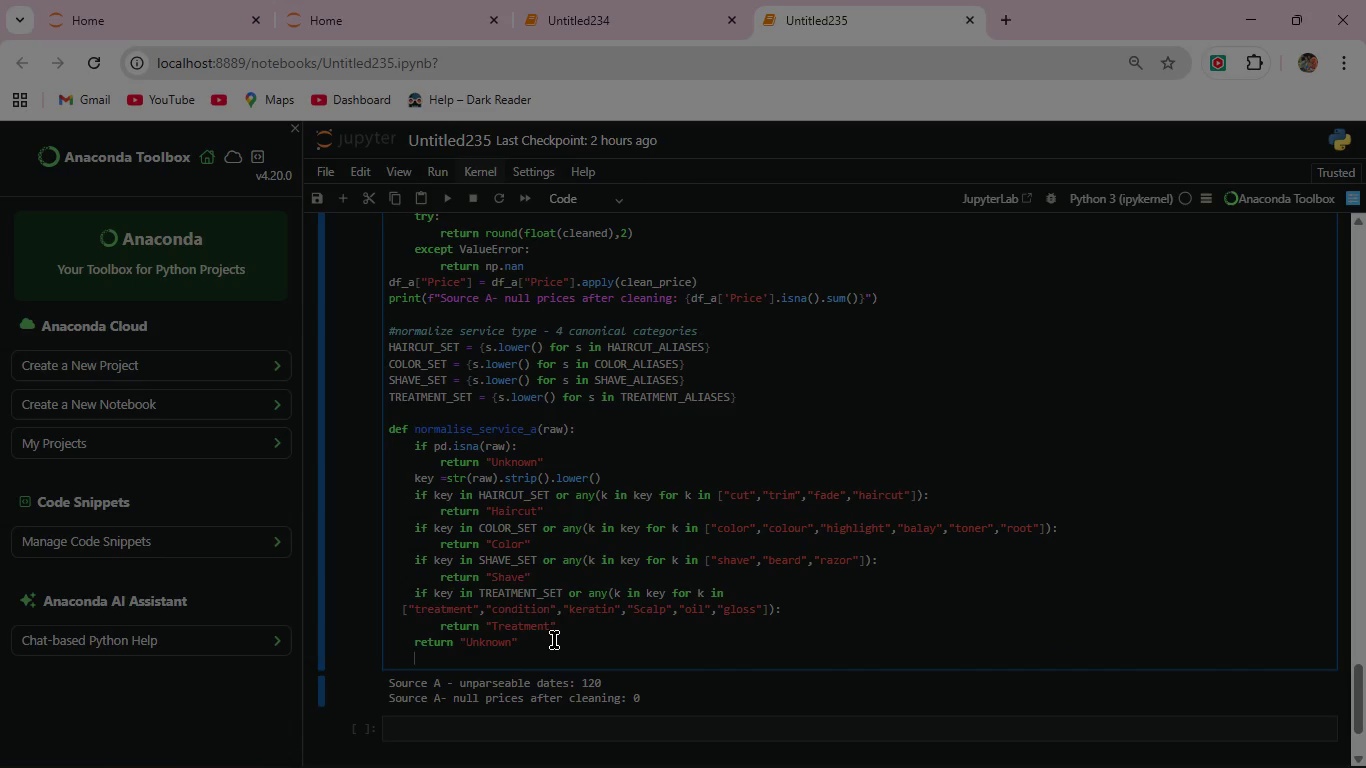 
key(Backspace)
type(df_a["Service_Category"] = df_a["Service Type"].)
 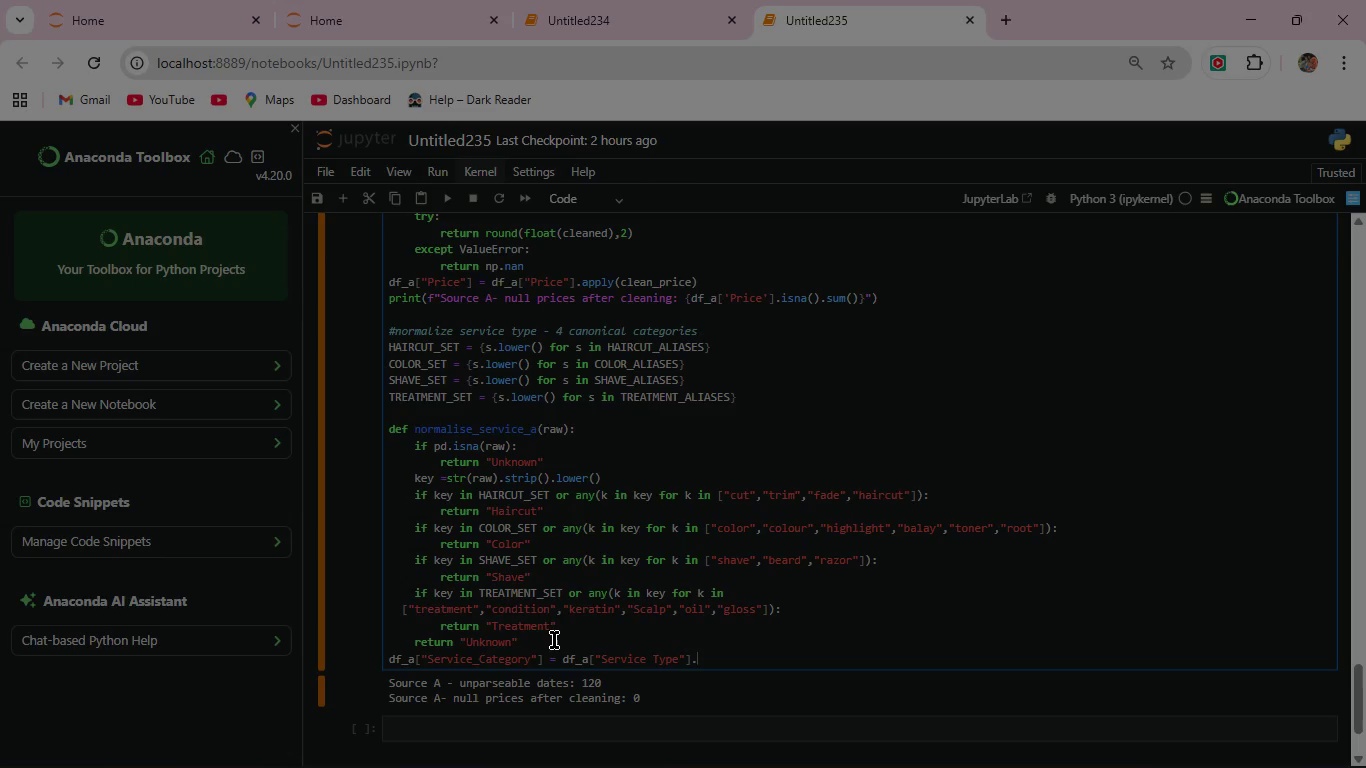 
type(apply(normalise_service)
 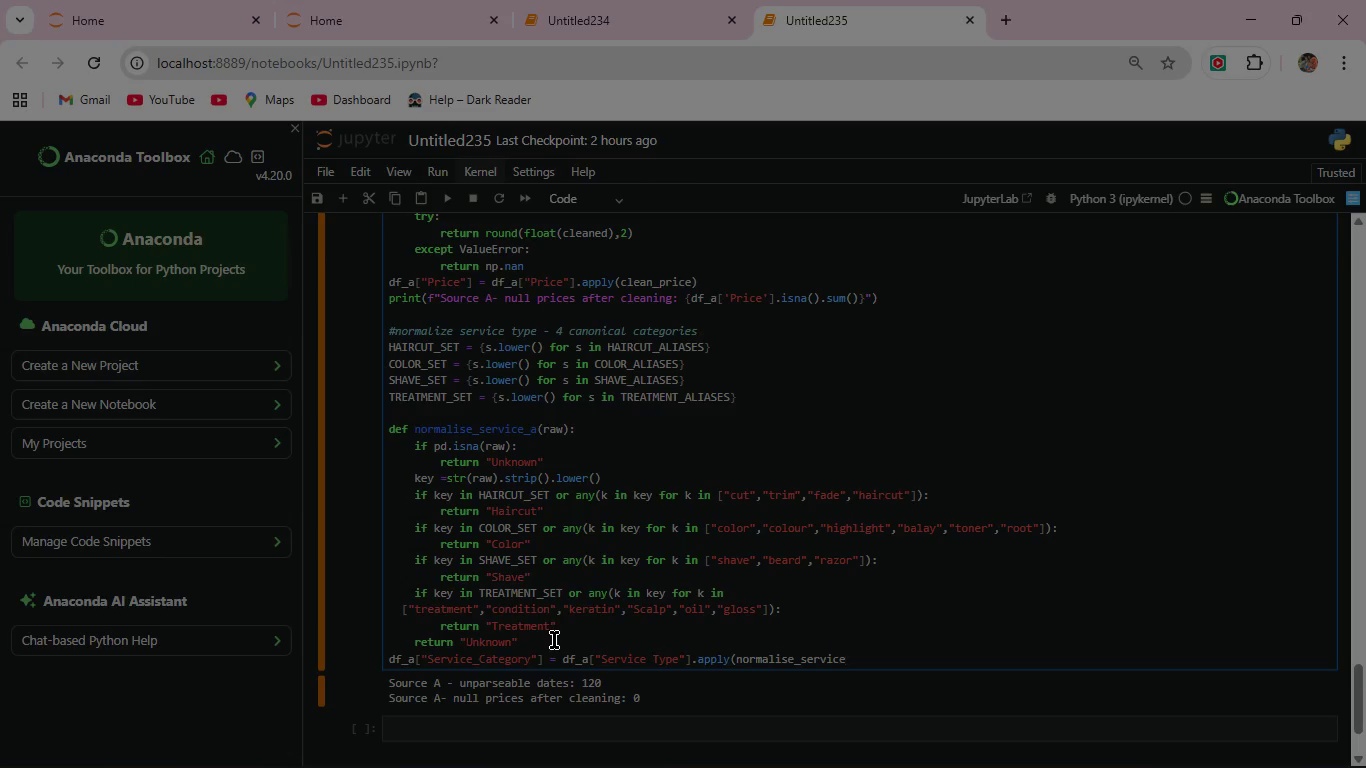 
type(_a))
 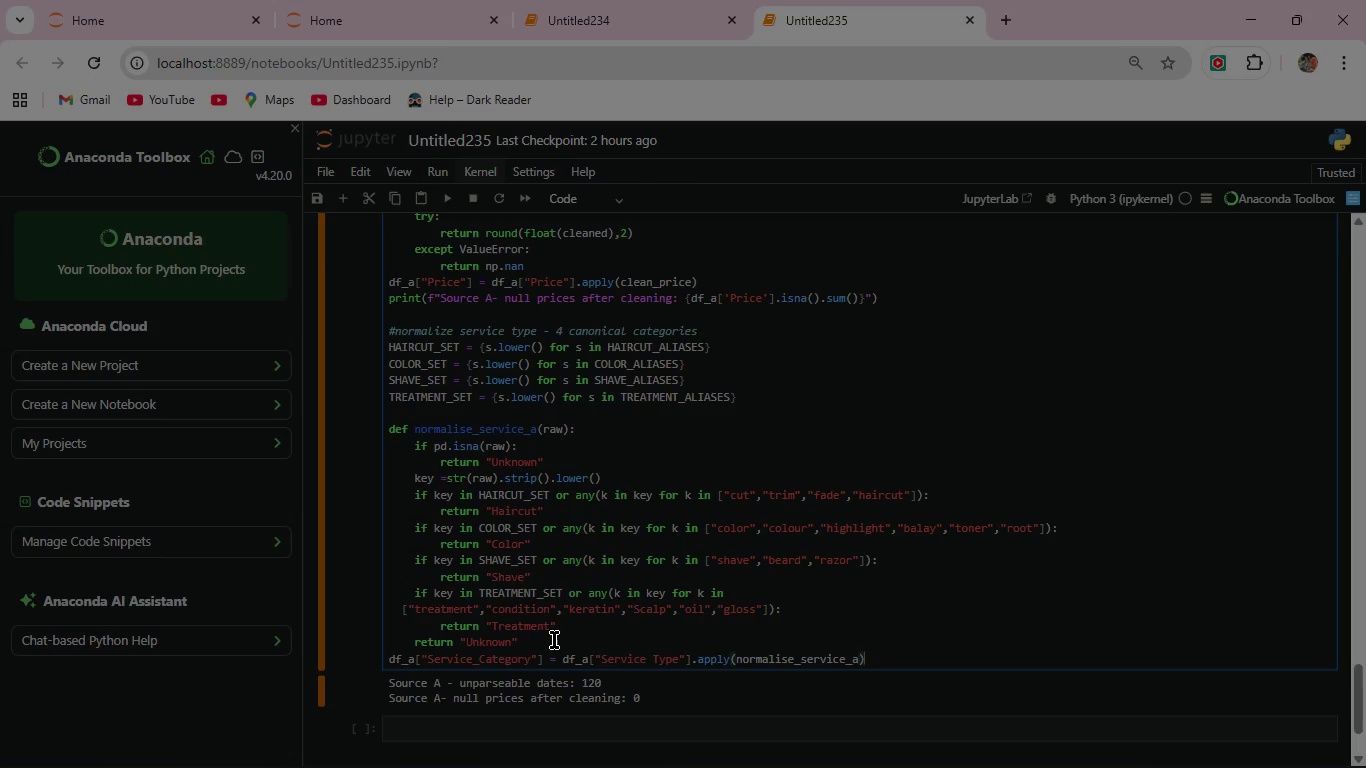 
left_click([450, 201])
 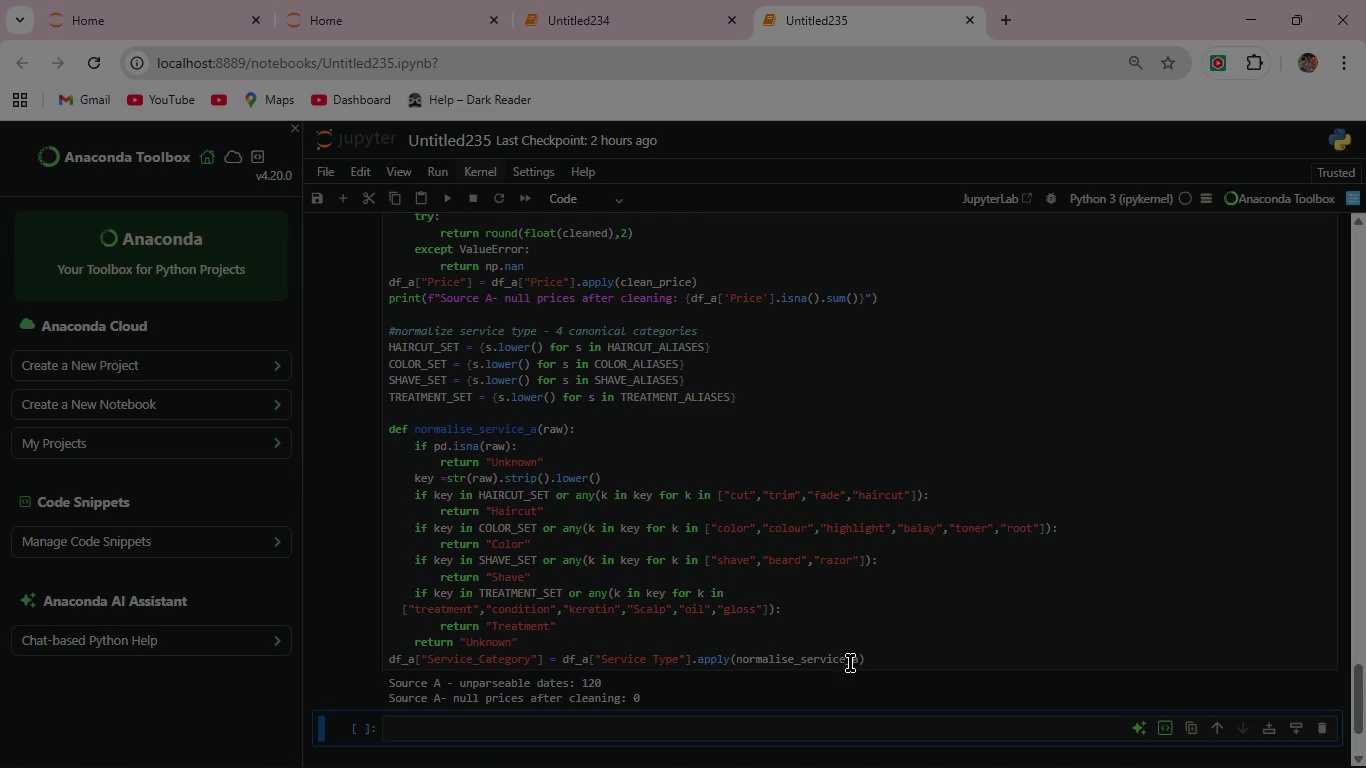 
left_click([876, 661])
 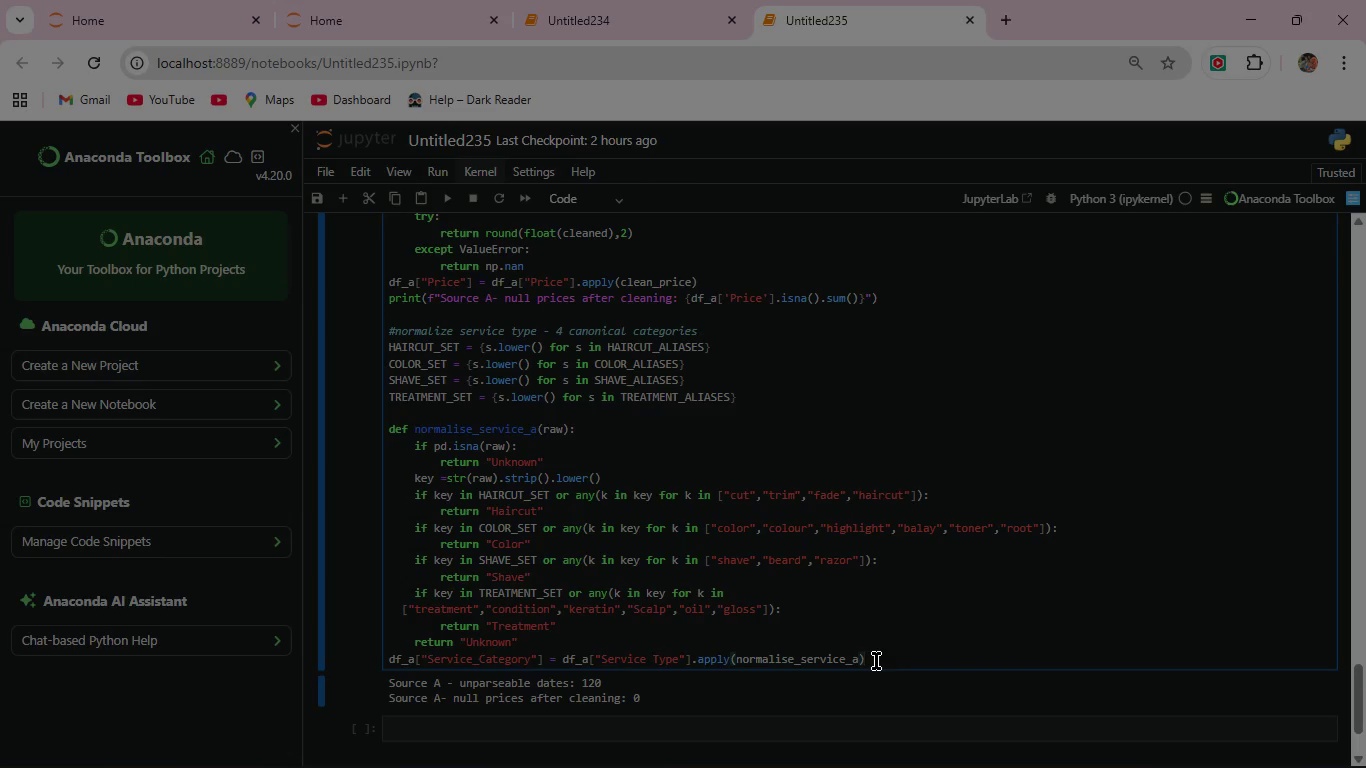 
wait(7.31)
 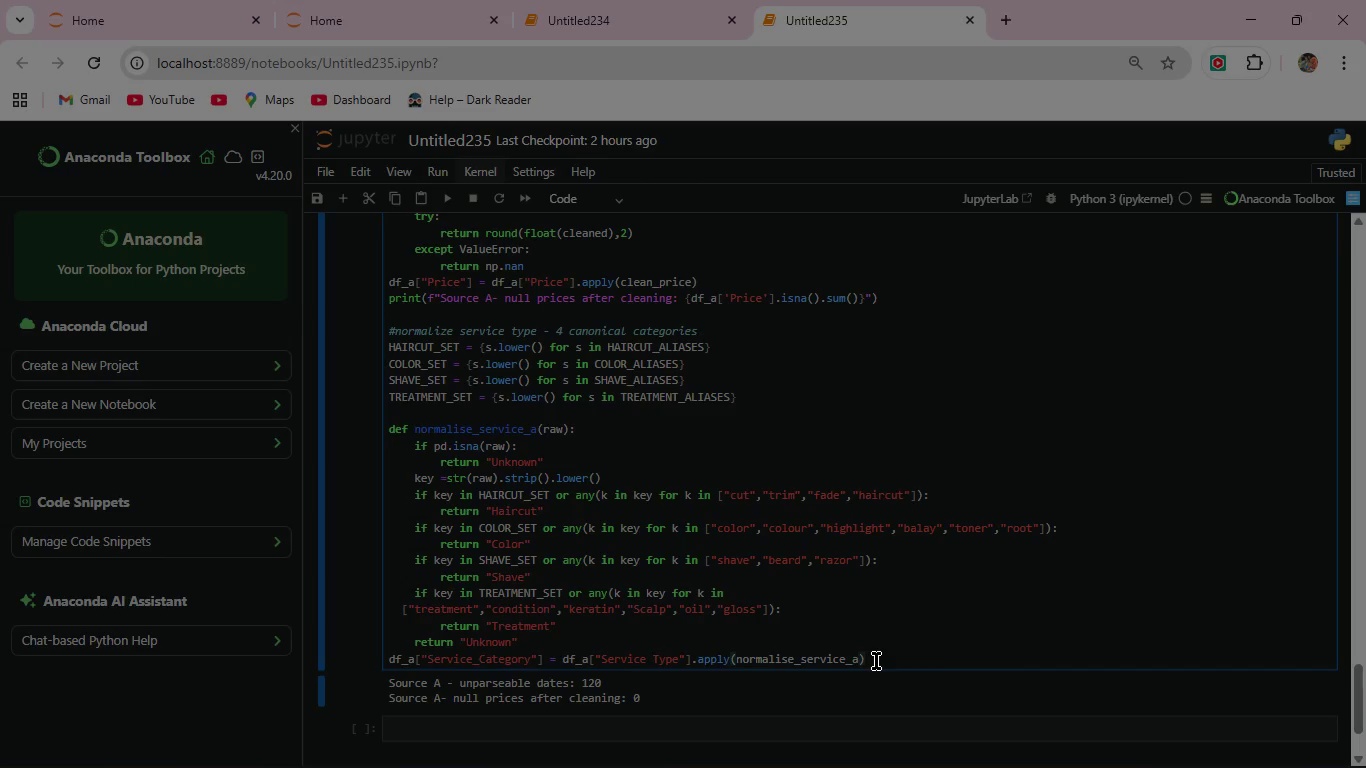 
key(Enter)
 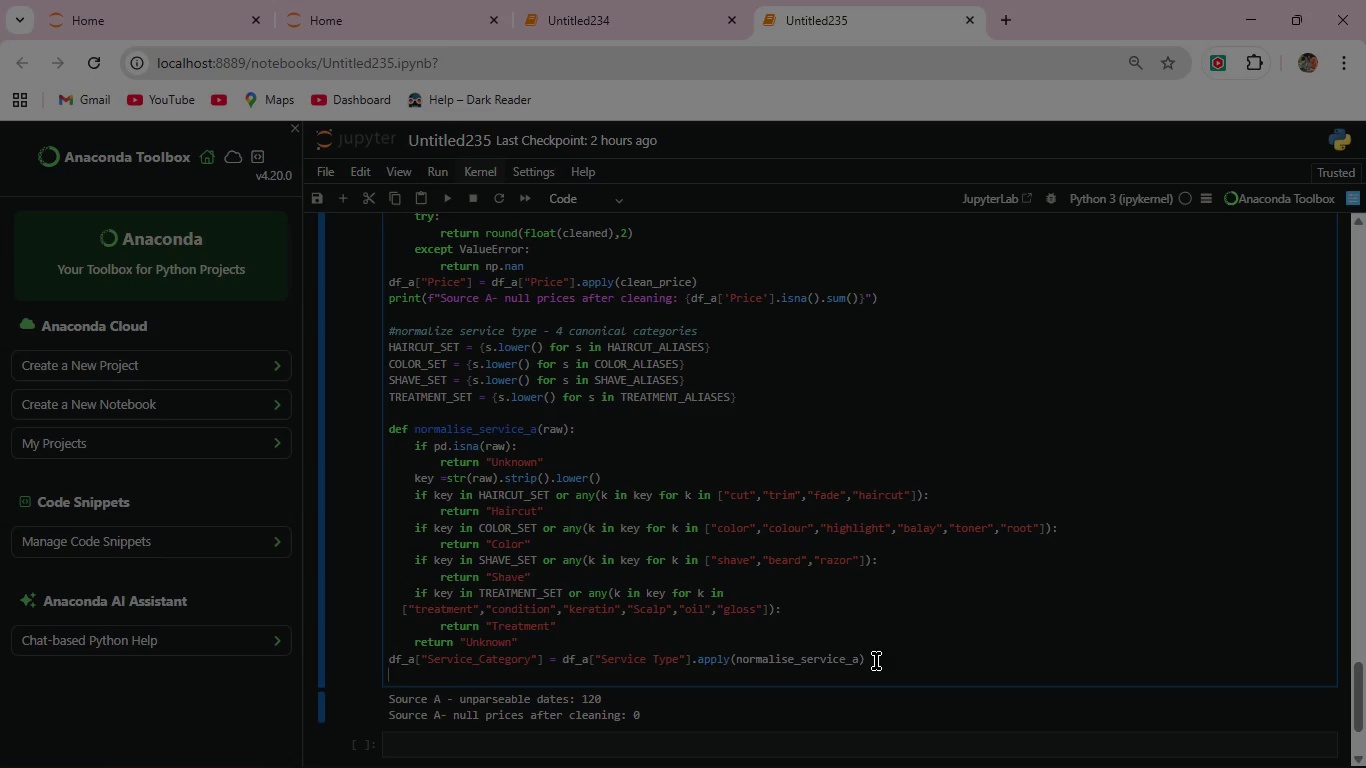 
type(print(df_a["Service_Category"].value_counts()))
 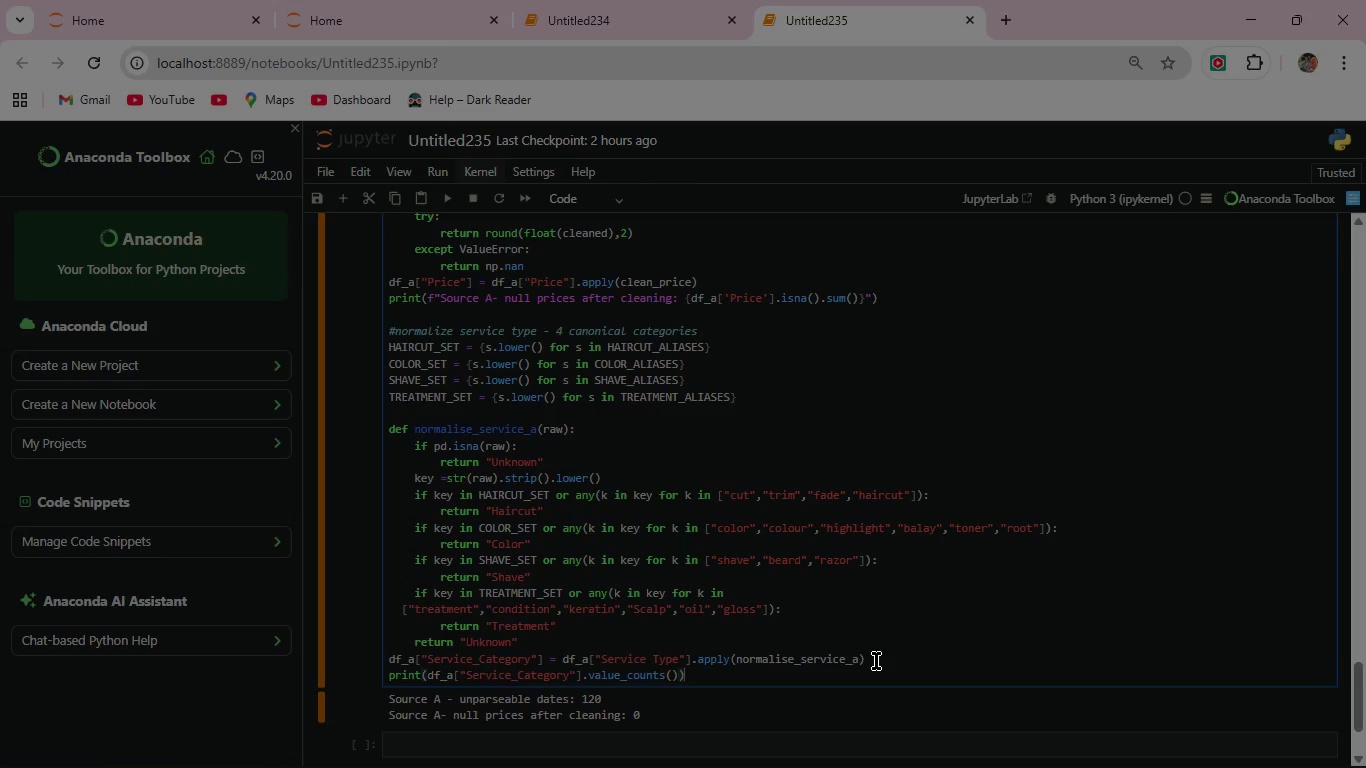 
left_click([449, 193])
 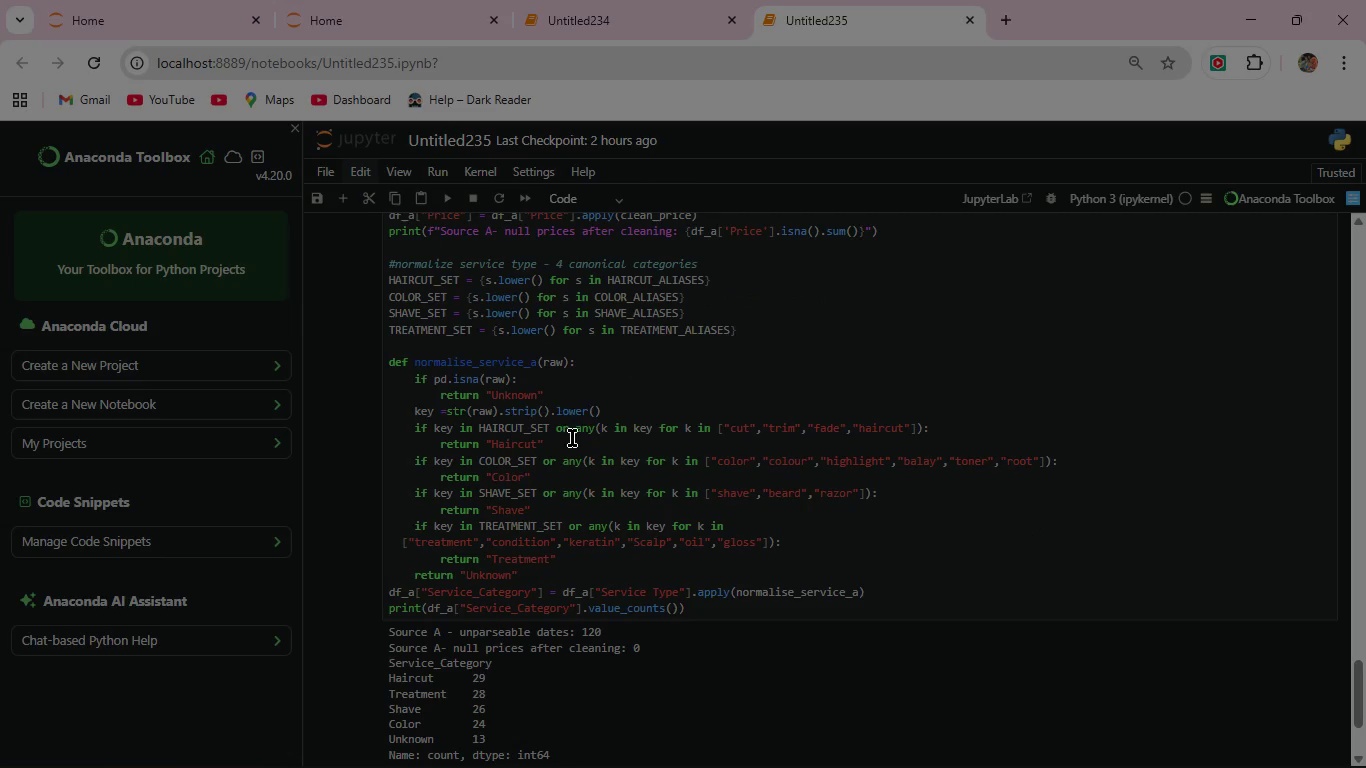 
scroll: coordinate [582, 538], scroll_direction: down, amount: 3.0
 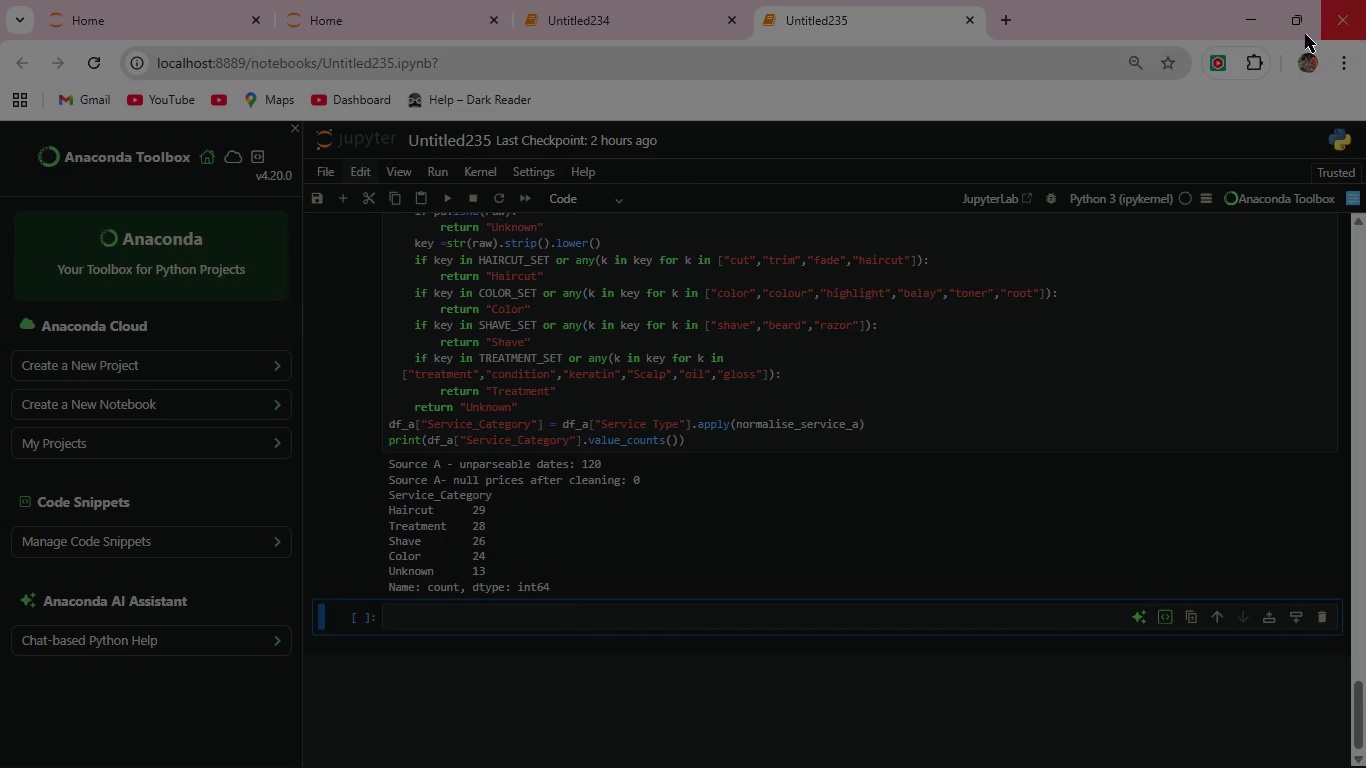 
left_click([1257, 22])